 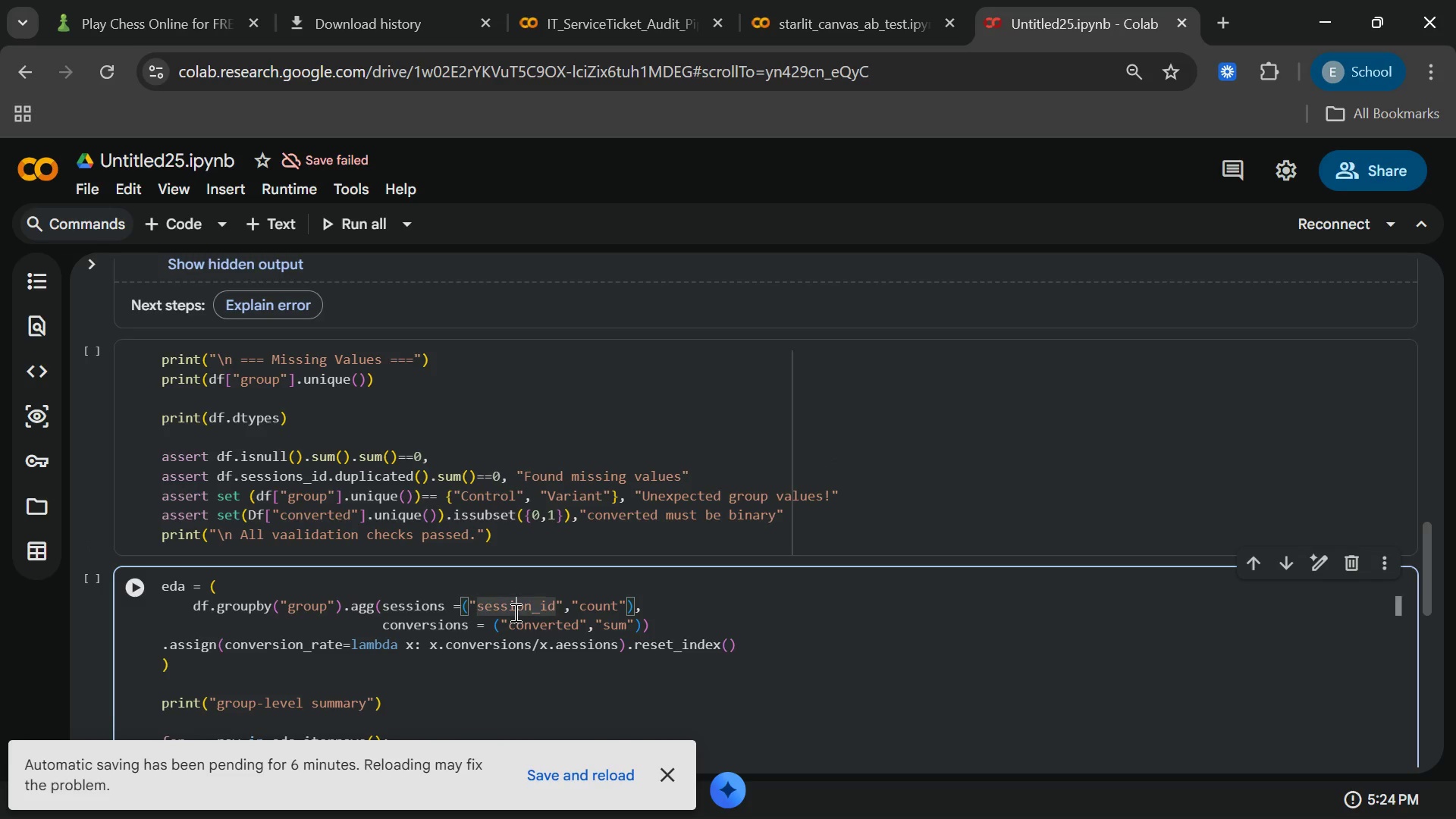 
left_click([481, 539])
 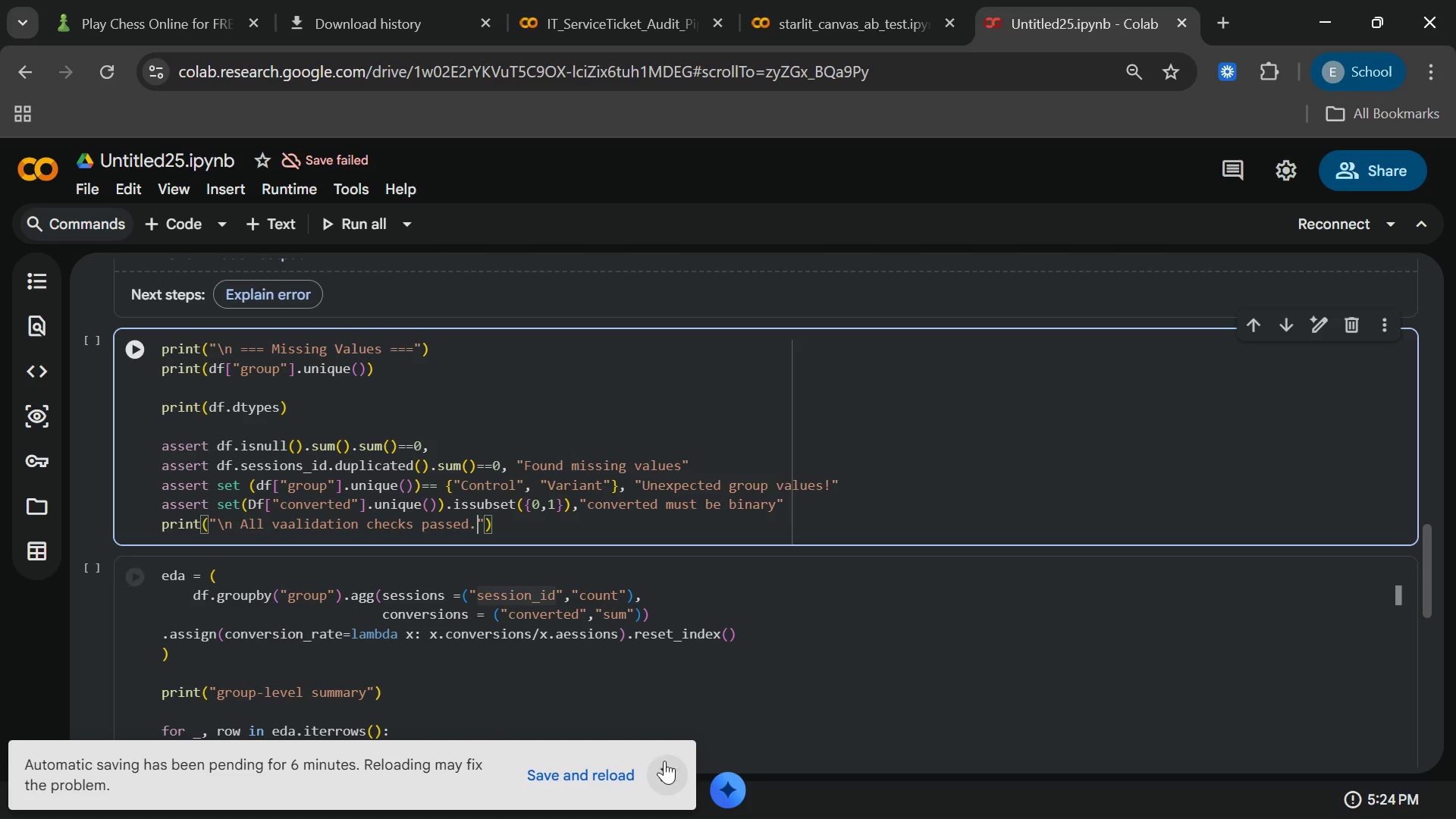 
left_click([664, 774])
 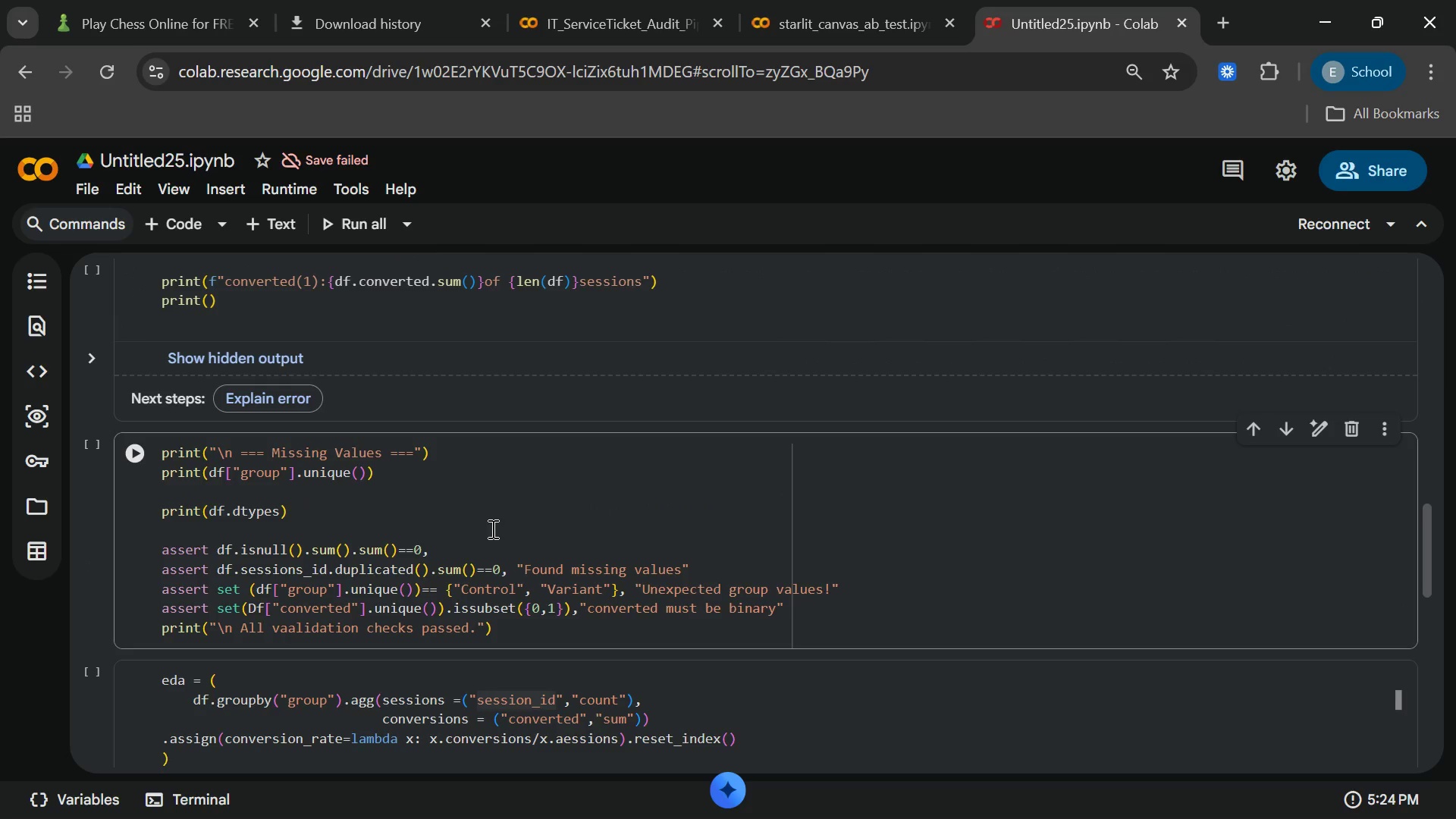 
left_click([342, 512])
 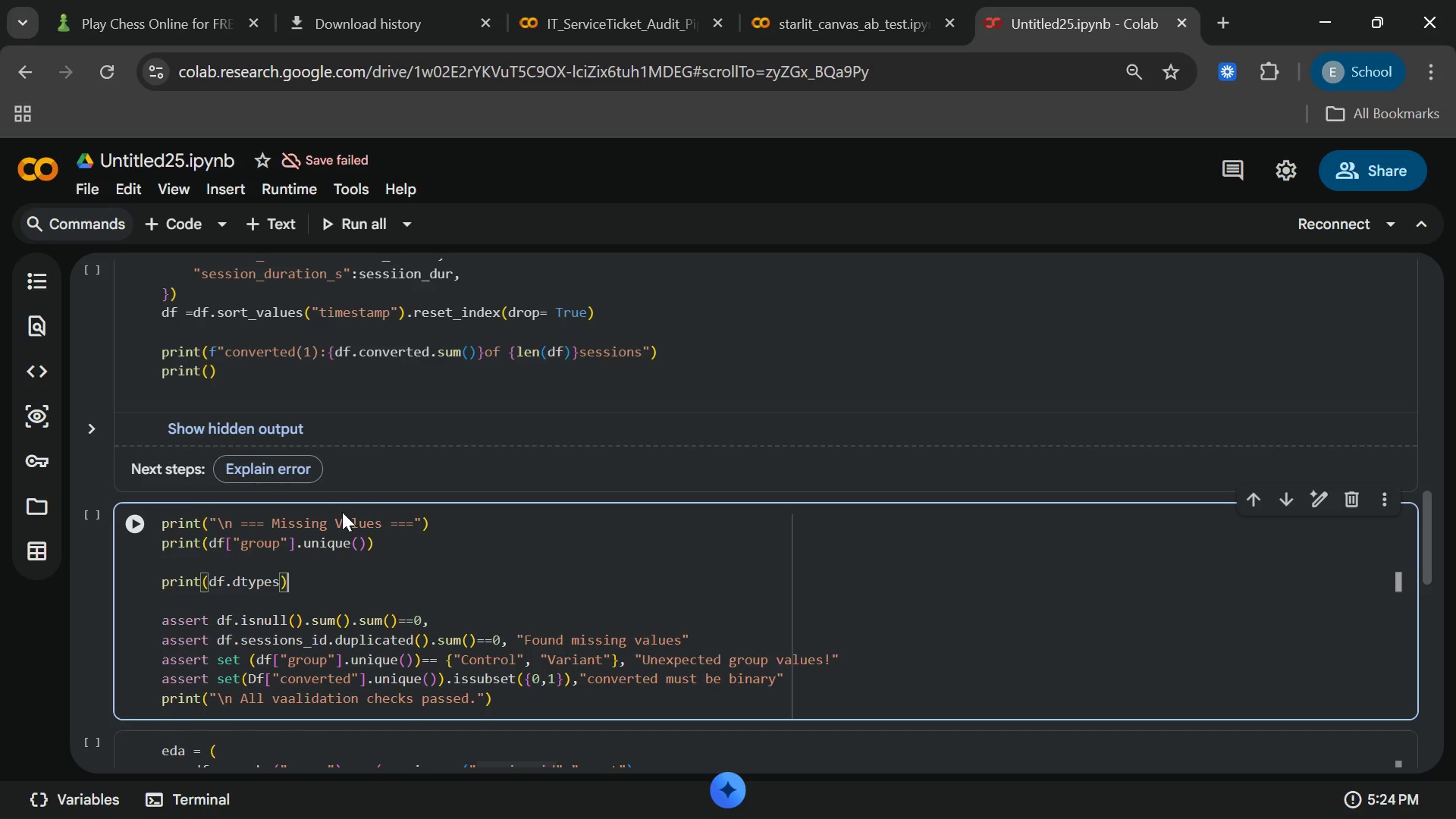 
wait(27.23)
 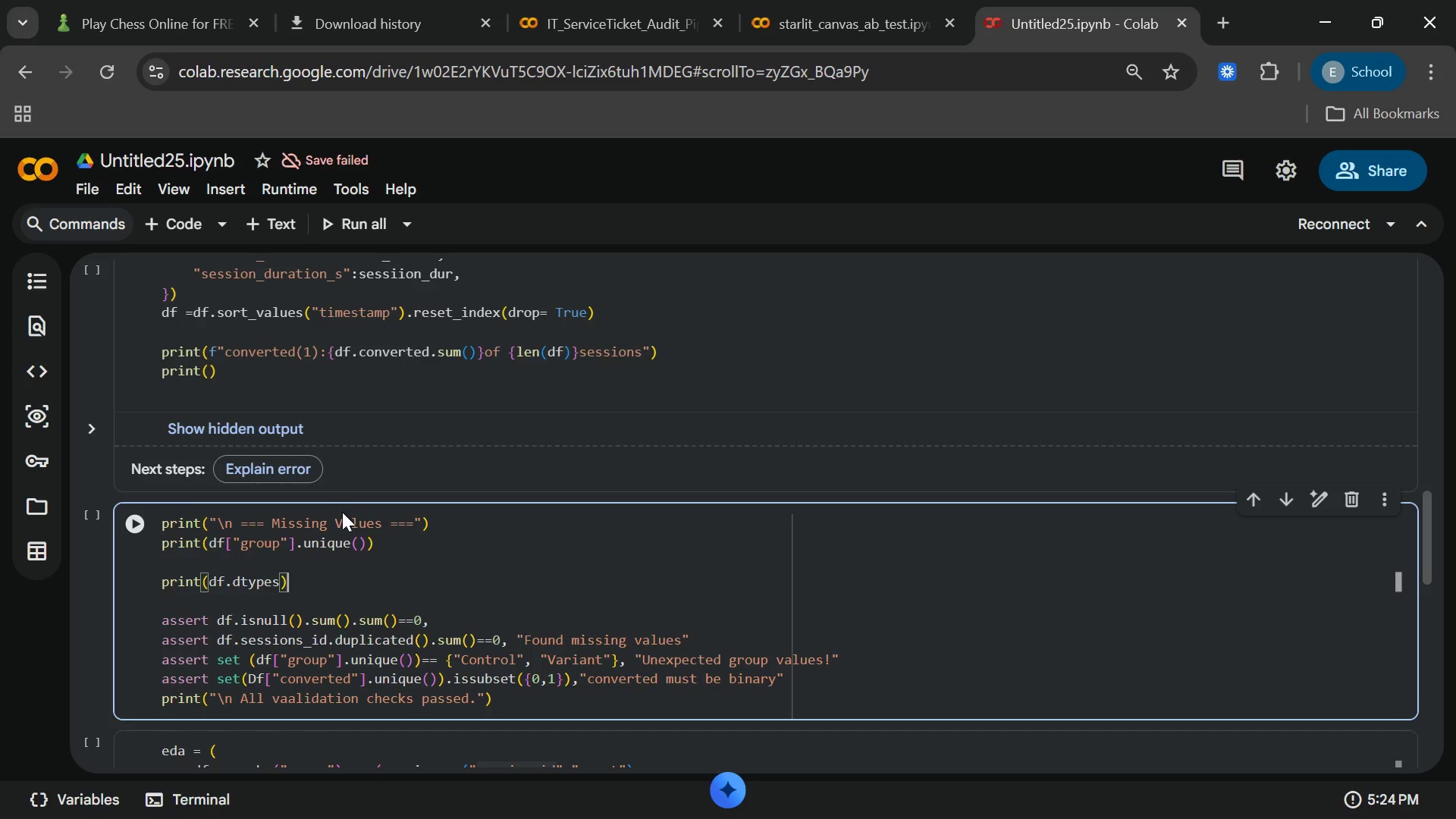 
left_click([970, 793])